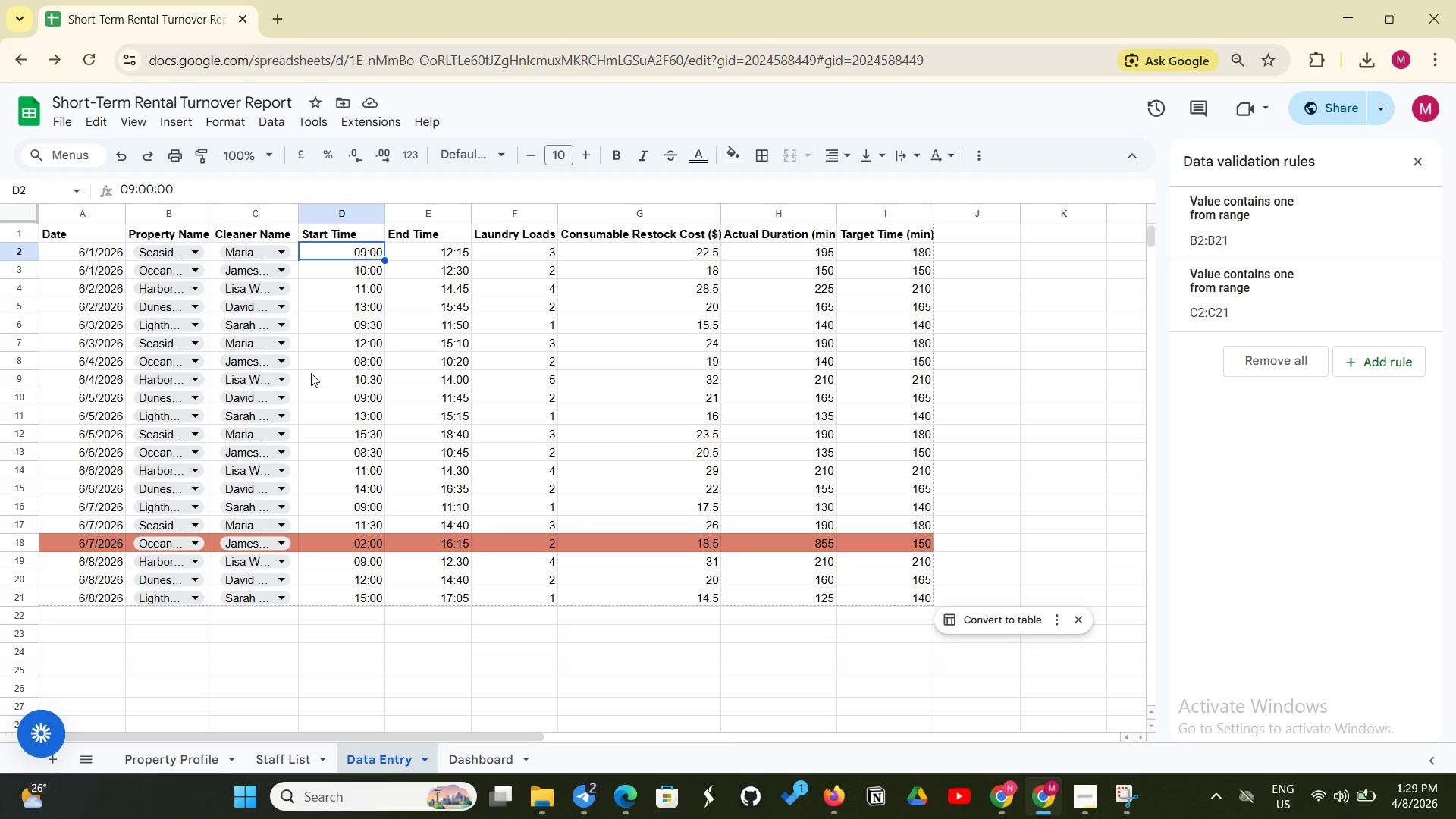 
scroll: coordinate [311, 373], scroll_direction: up, amount: 1.0
 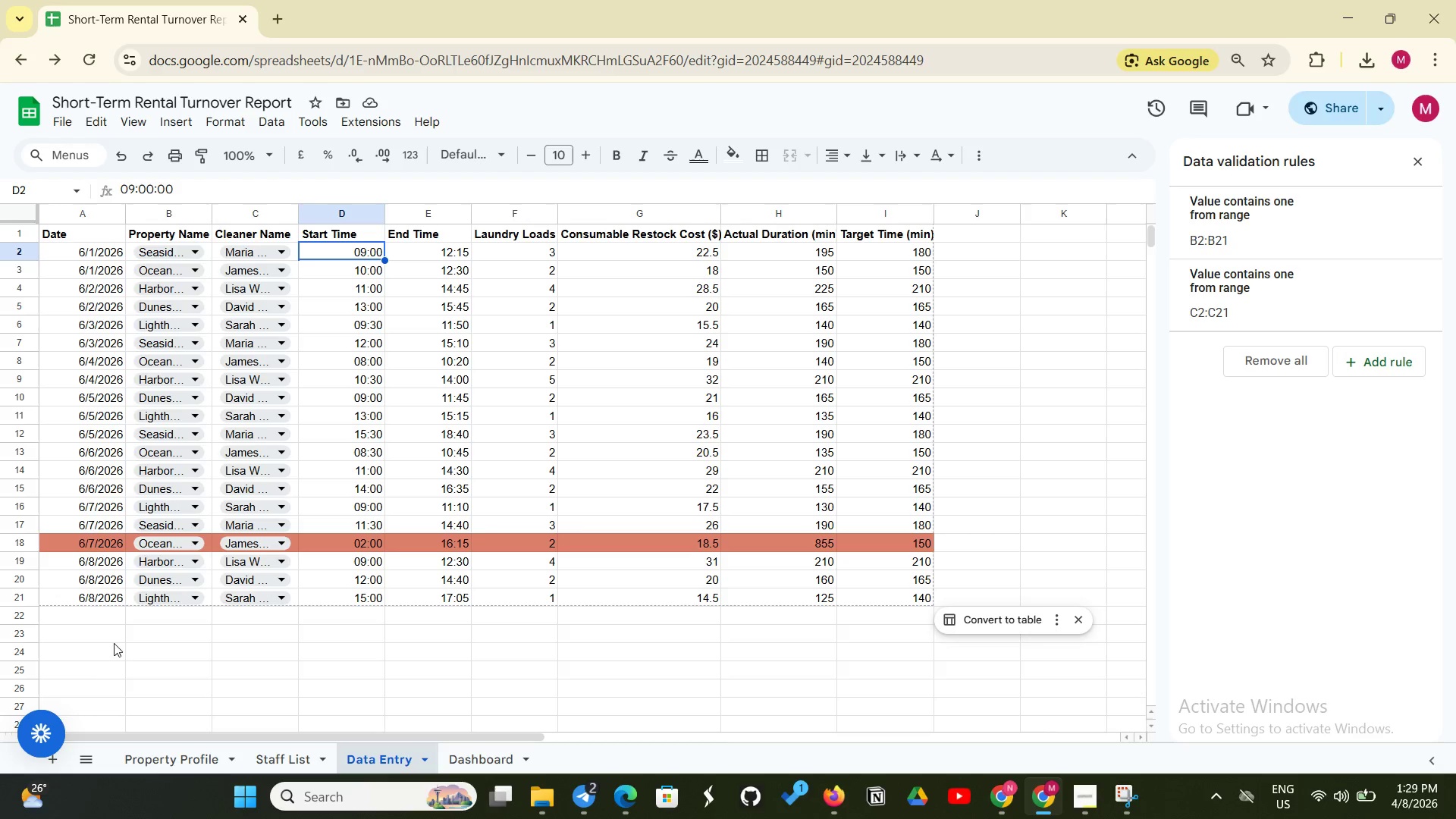 
left_click([169, 754])
 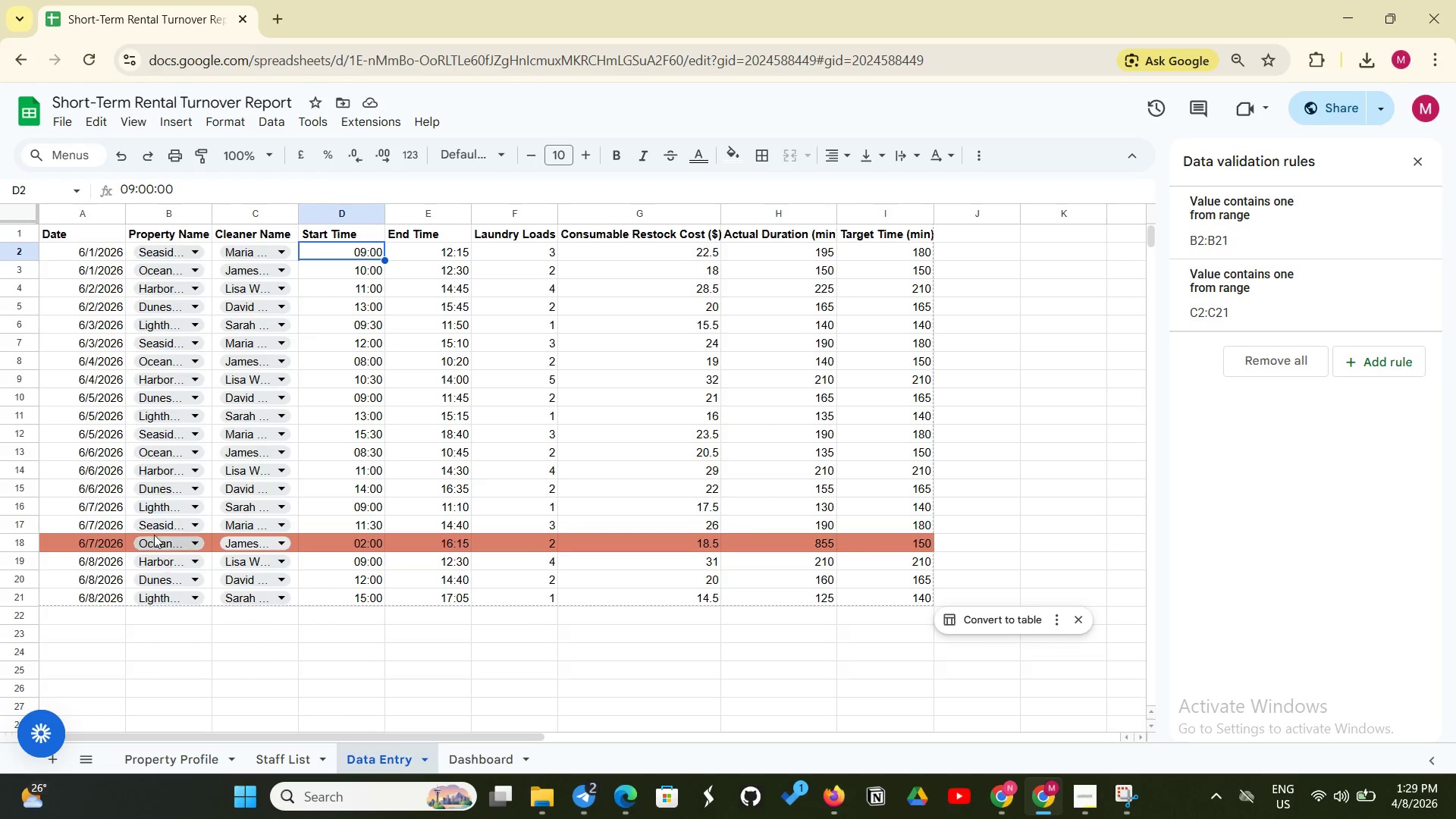 
wait(5.3)
 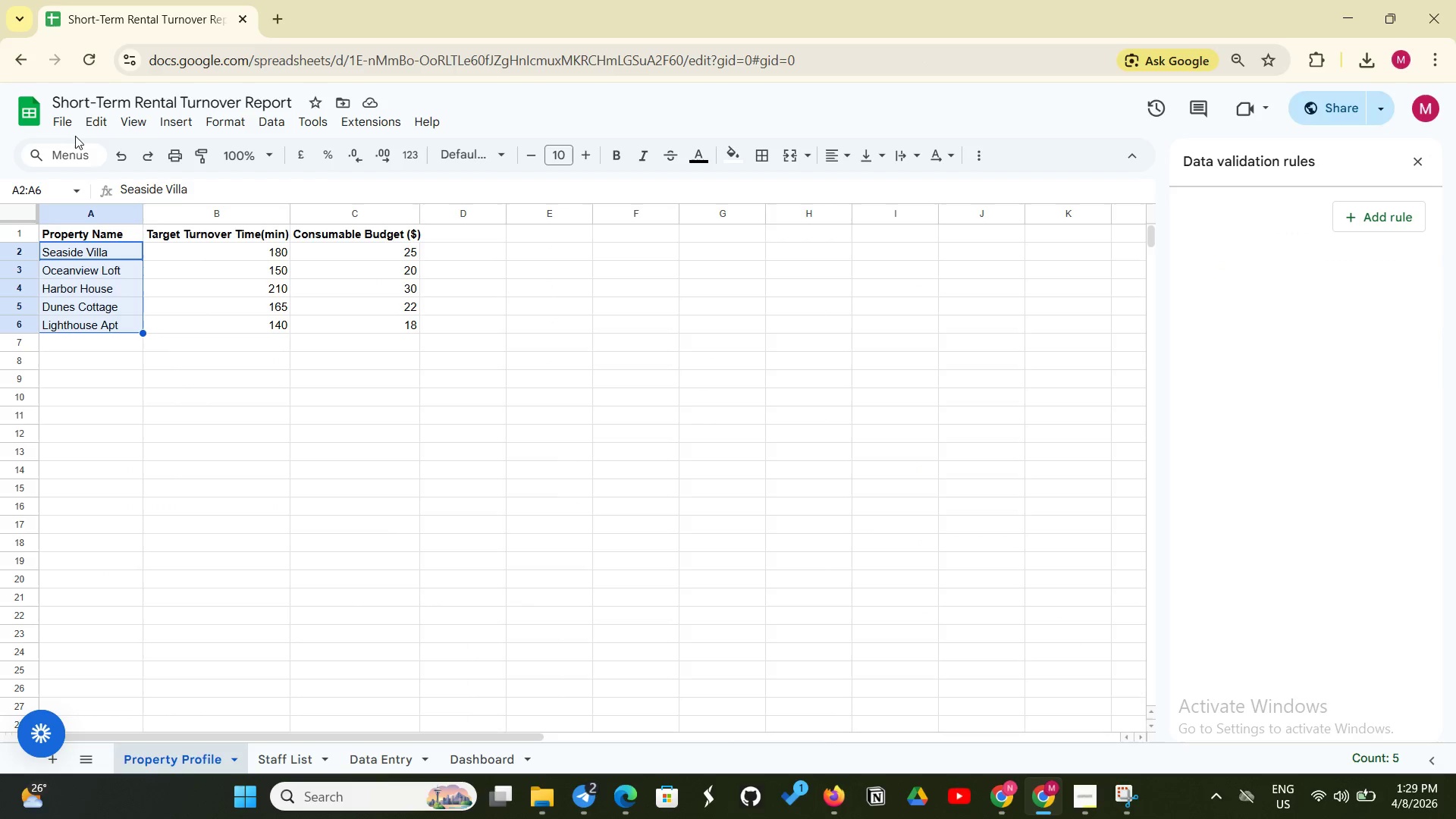 
left_click([62, 111])
 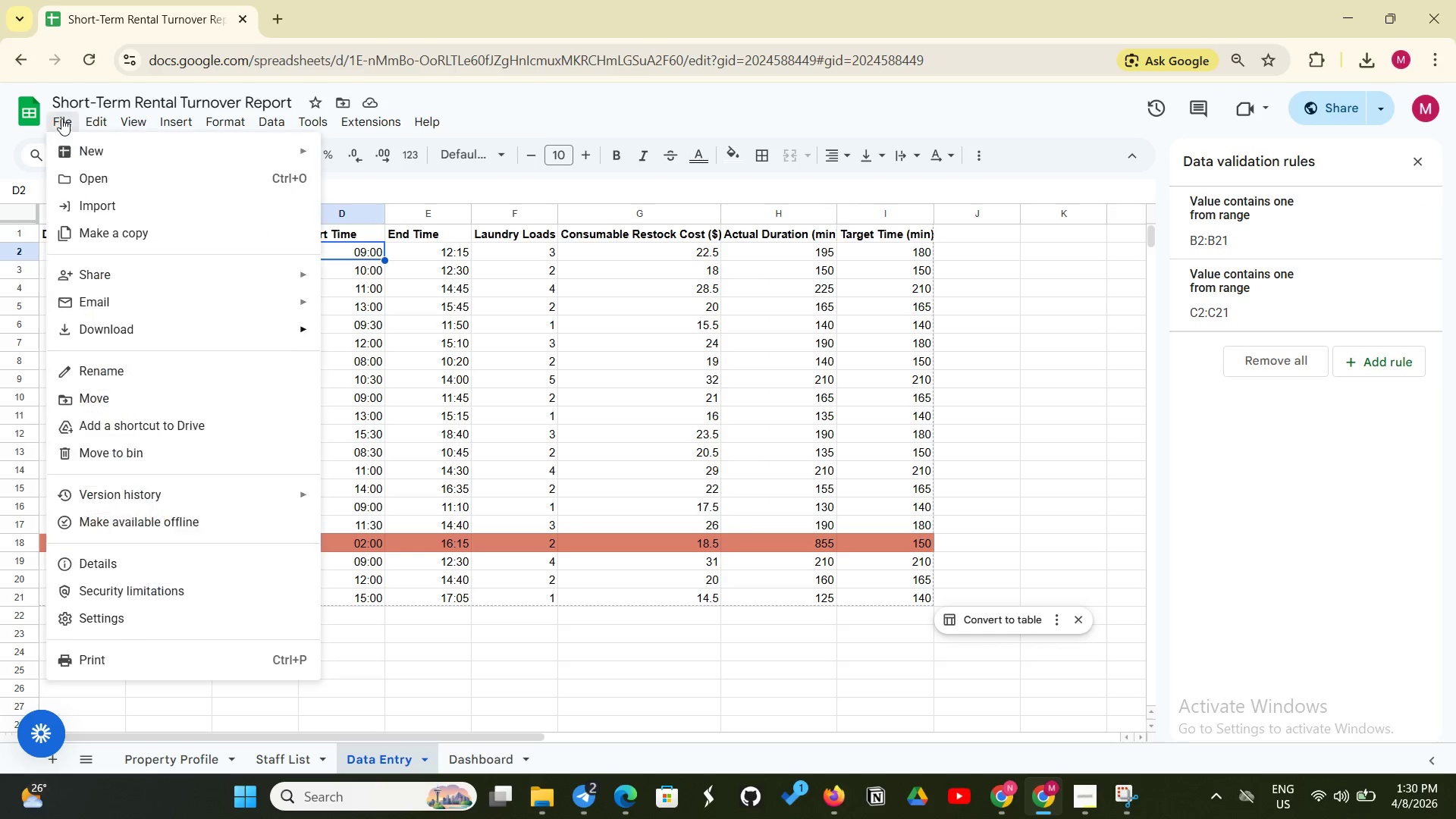 
left_click([61, 118])
 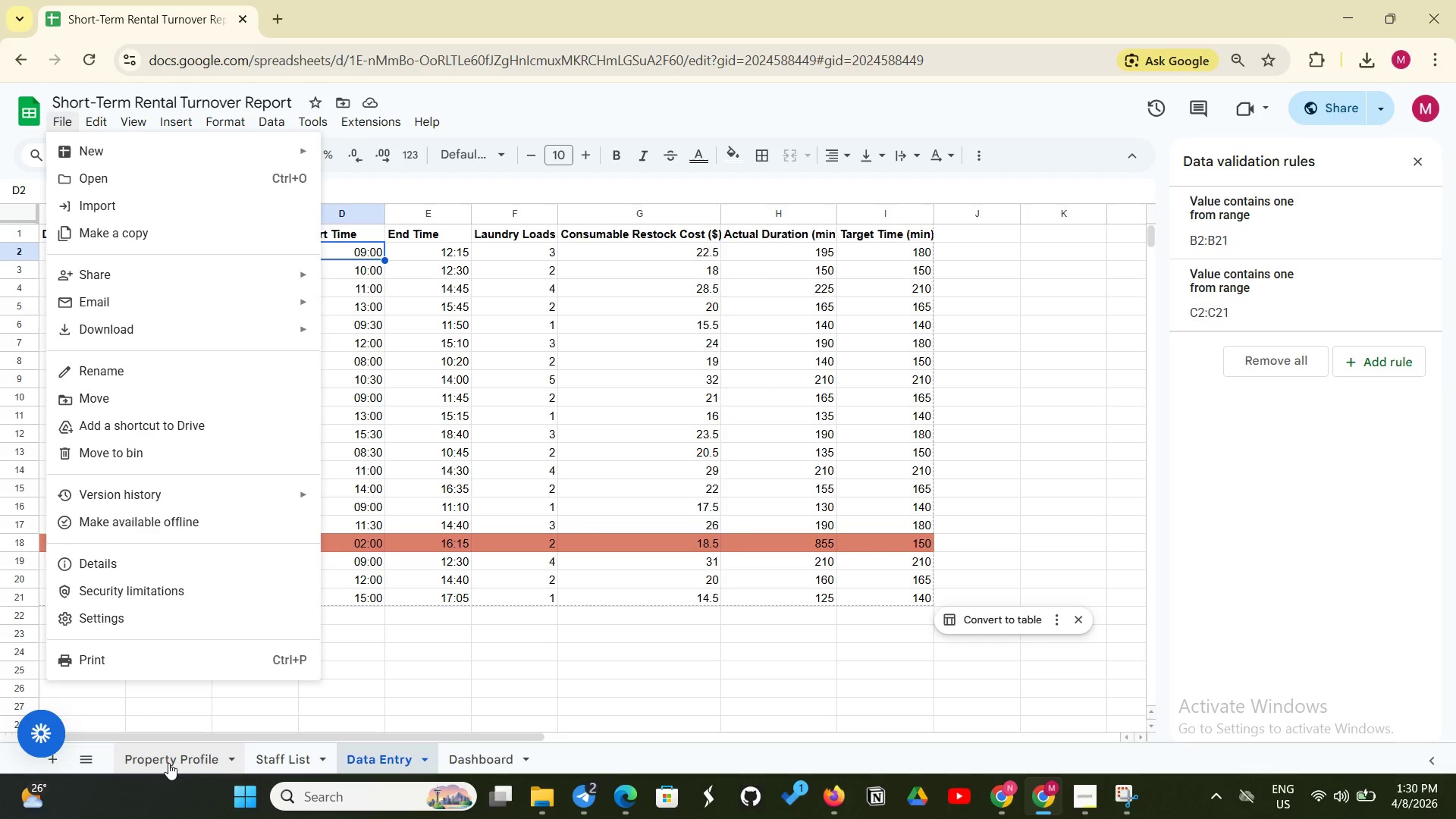 
left_click([168, 764])
 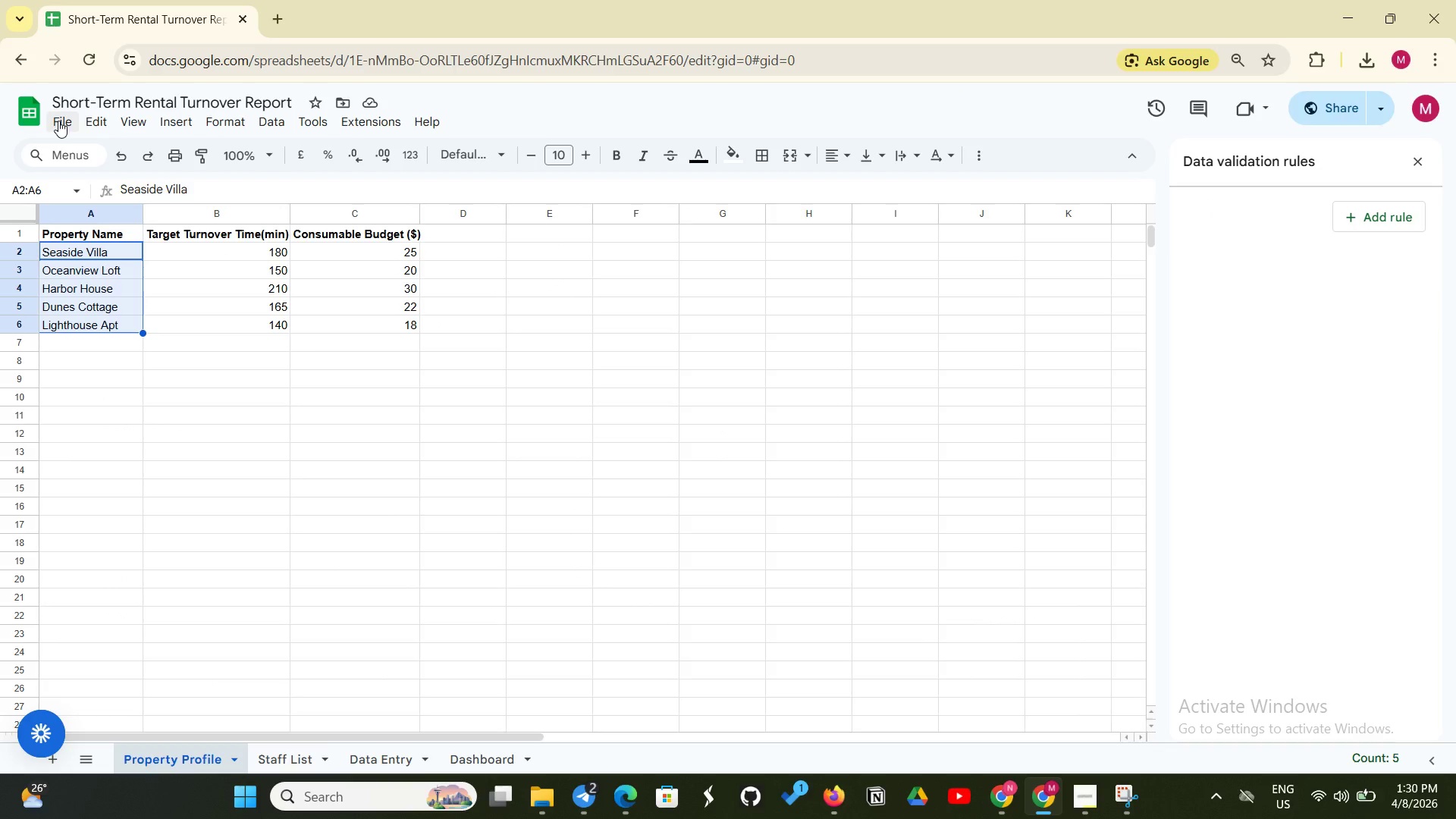 
left_click([58, 121])
 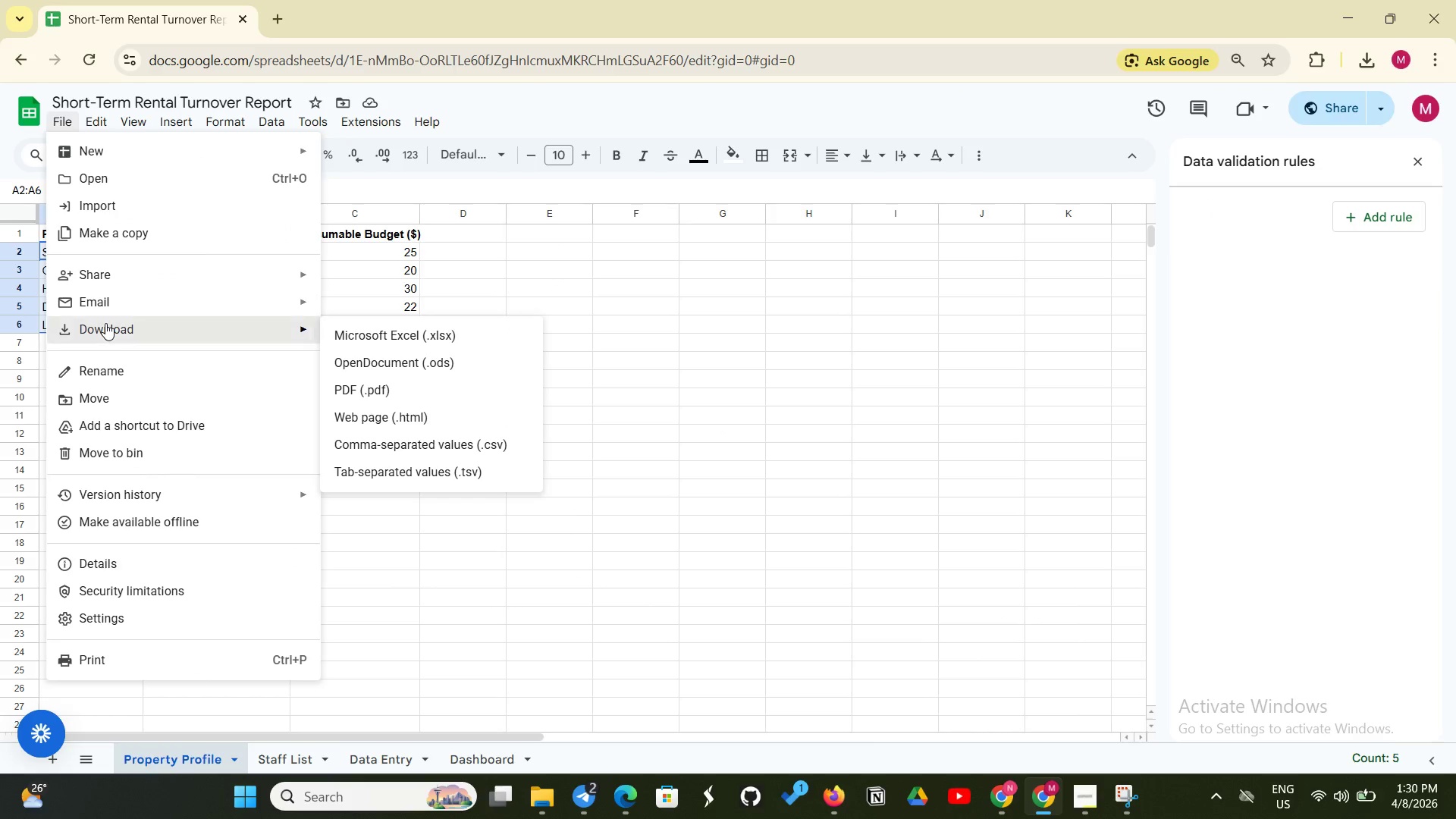 
left_click([105, 323])
 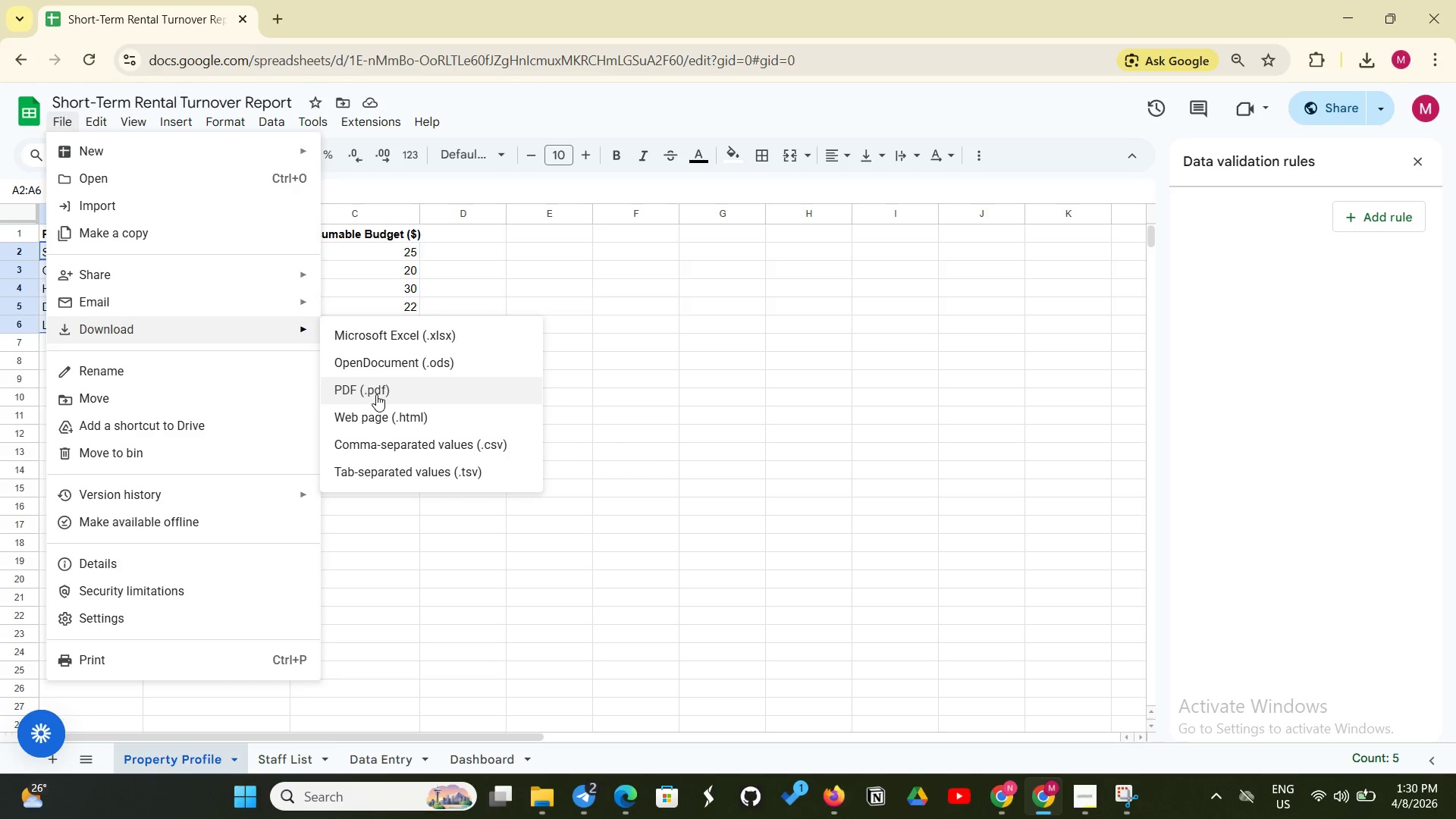 
left_click([376, 394])
 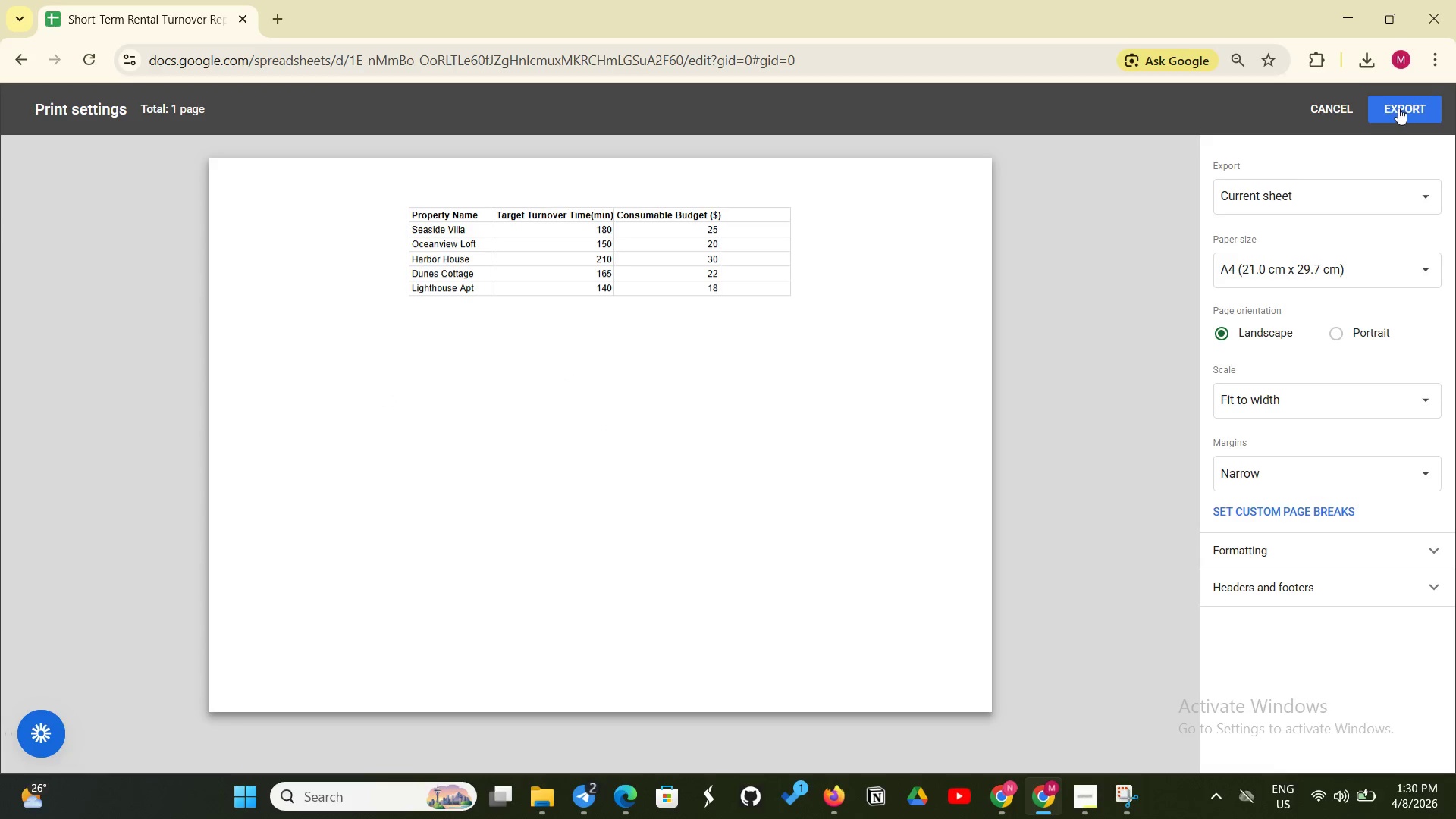 
left_click([1398, 108])
 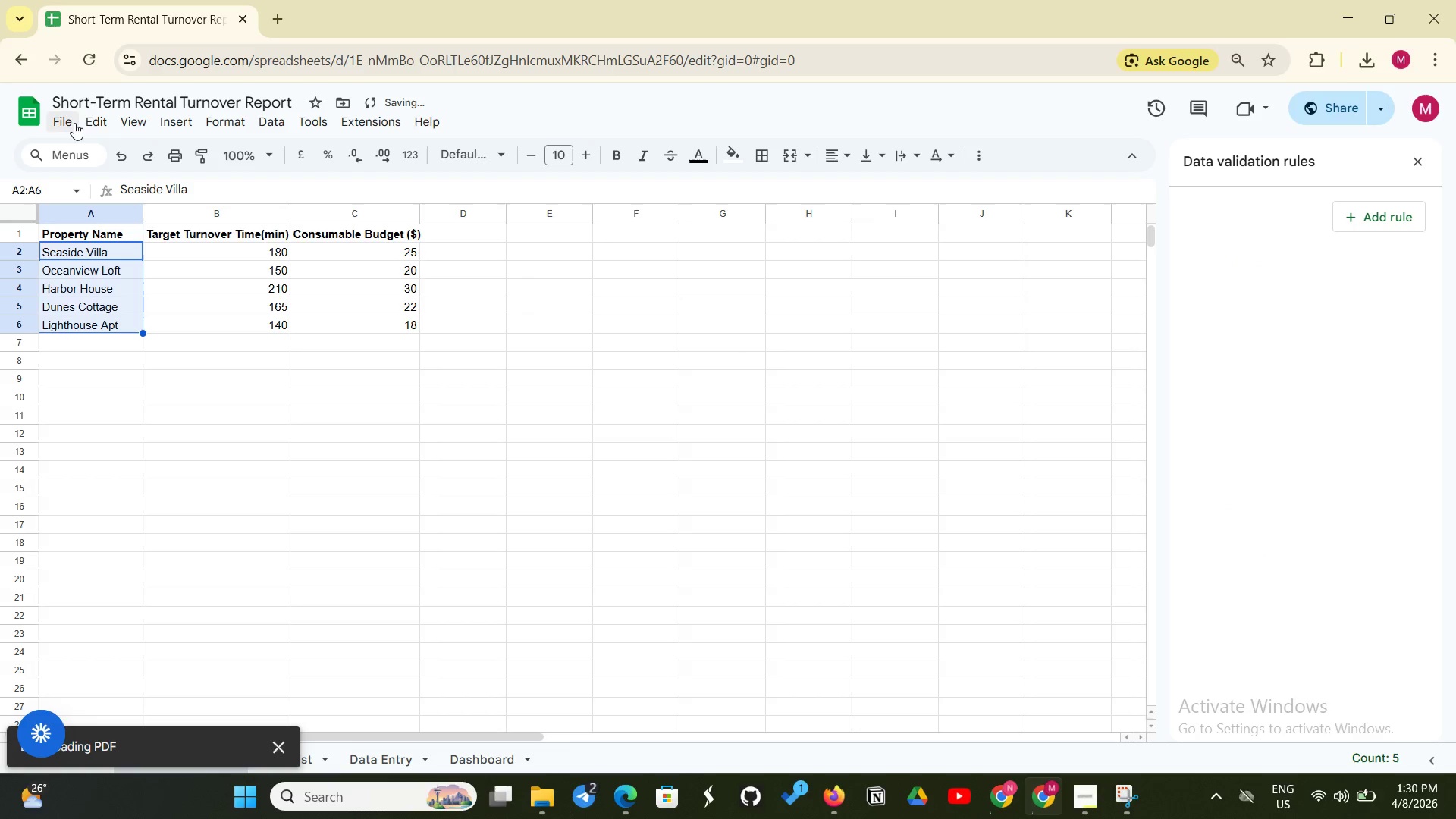 
left_click([74, 123])
 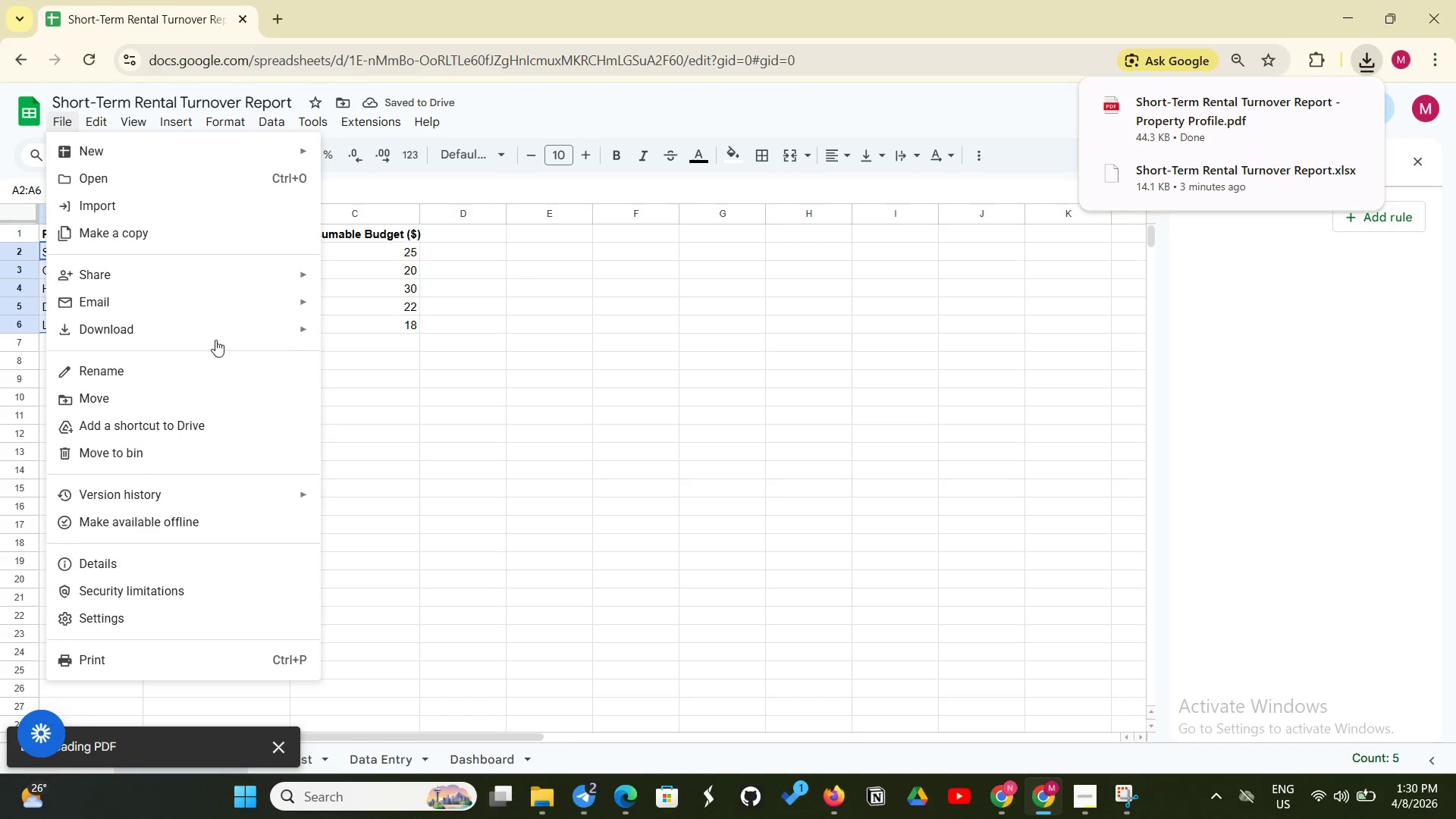 
left_click([184, 325])
 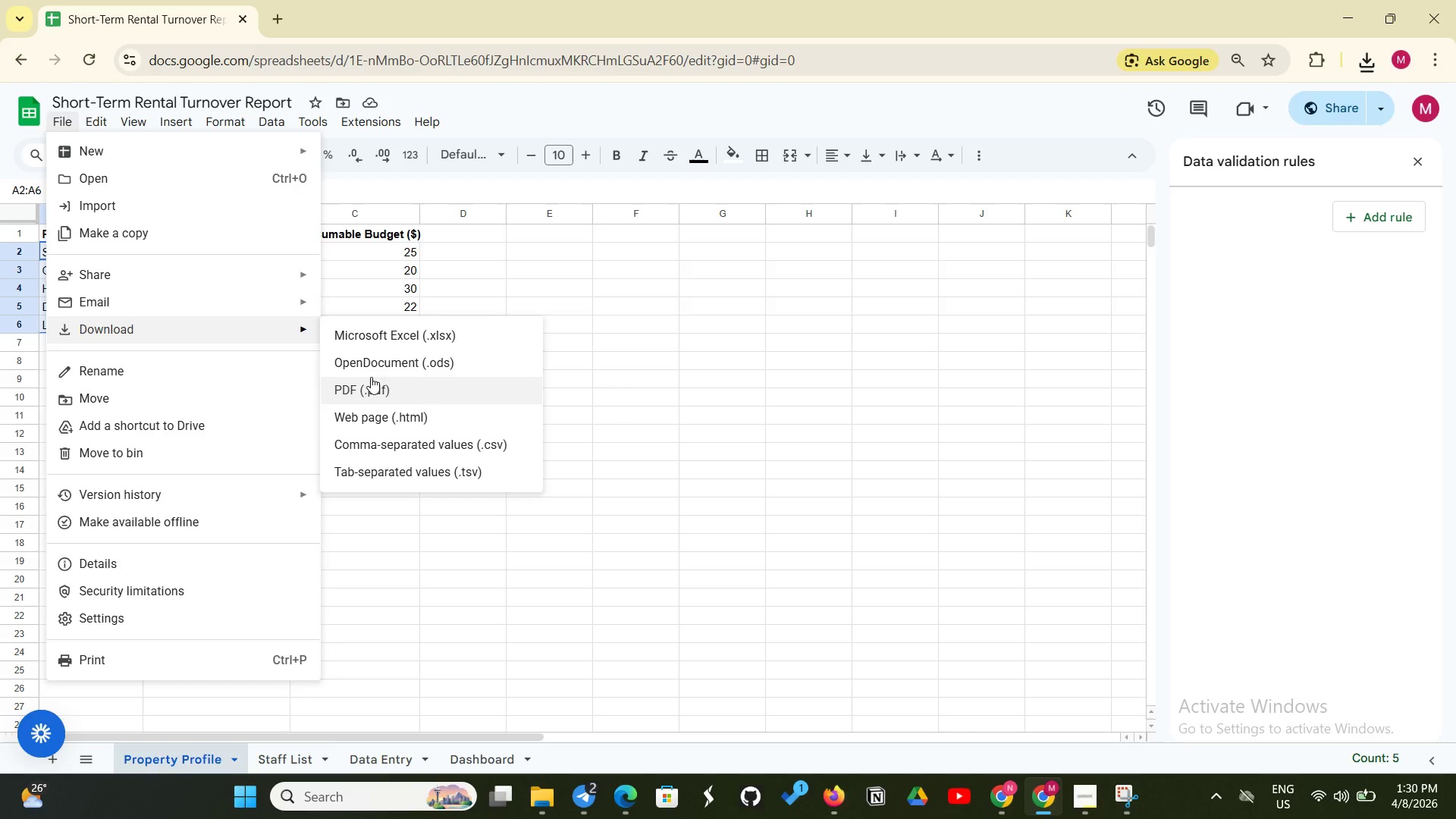 
left_click([397, 337])
 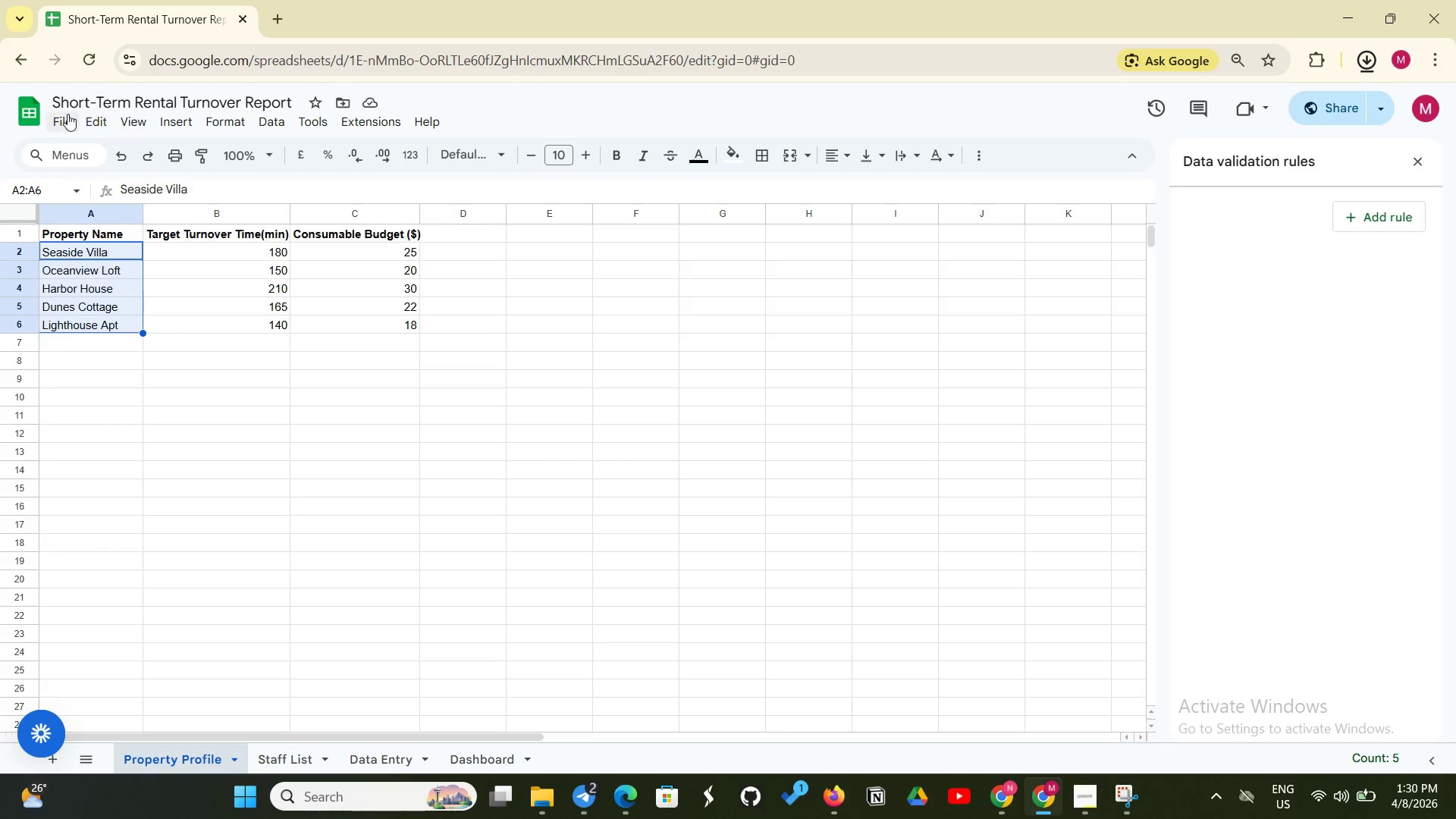 
left_click([67, 114])
 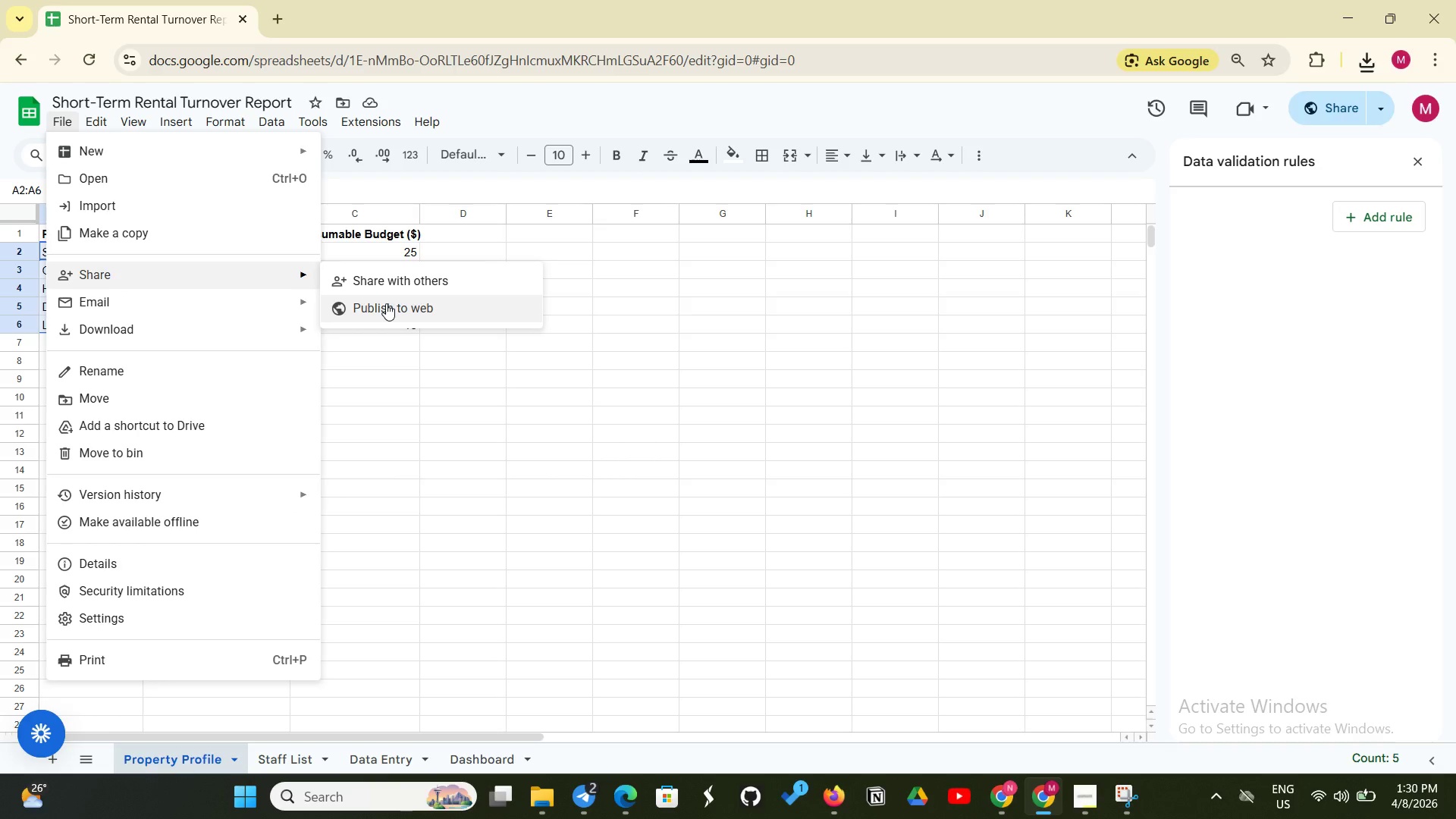 
wait(6.72)
 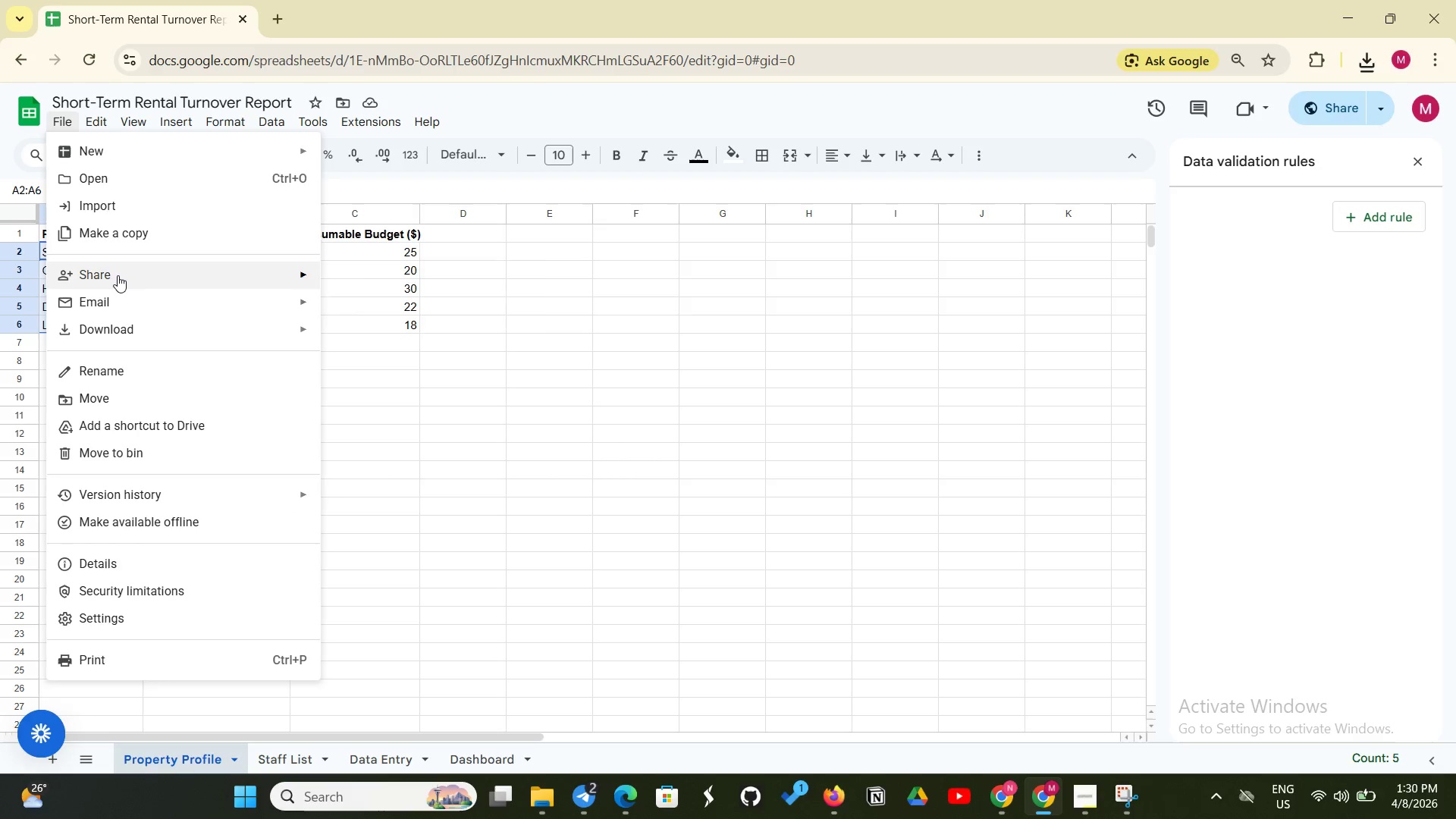 
left_click([430, 275])
 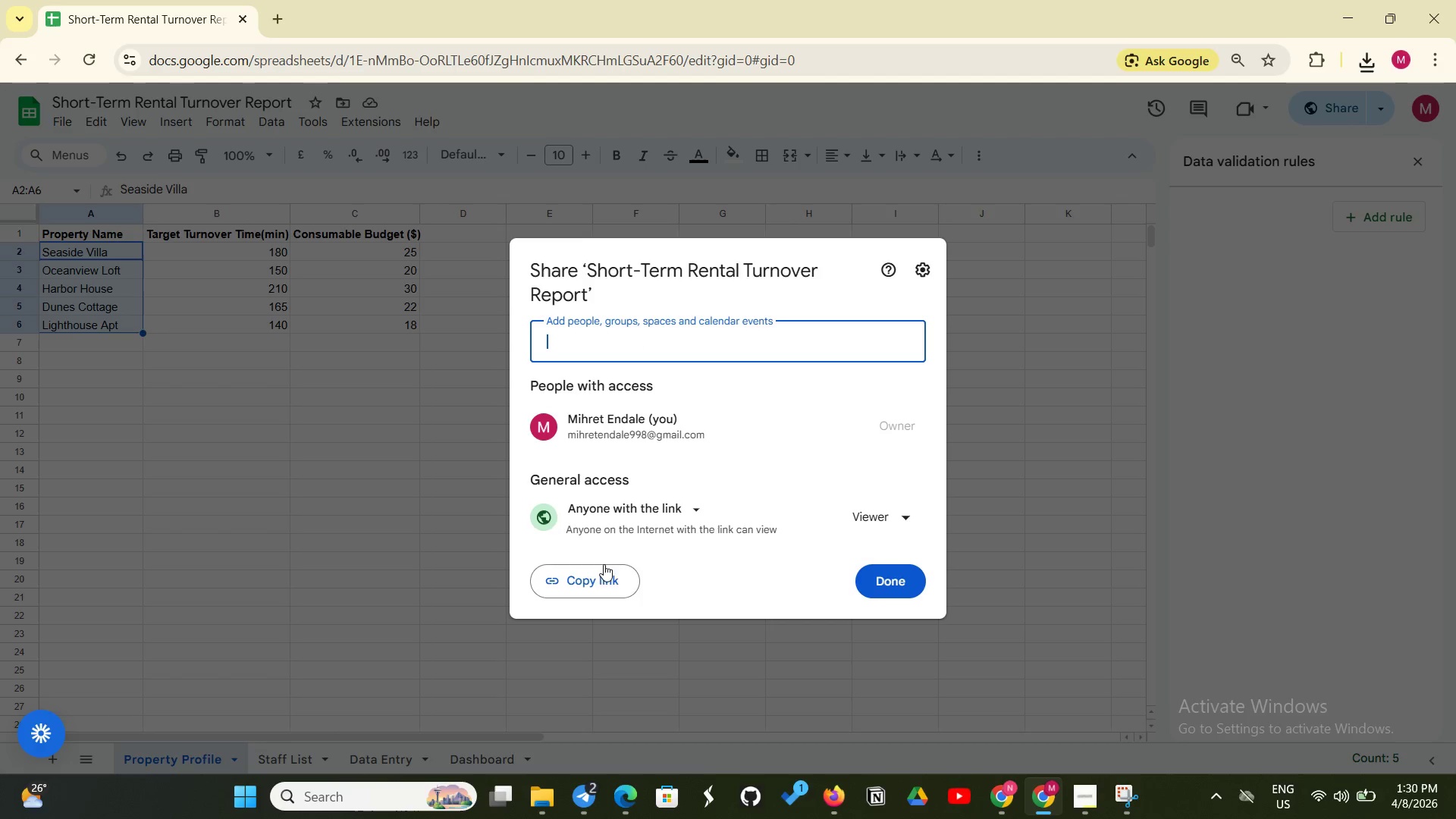 
left_click([602, 578])
 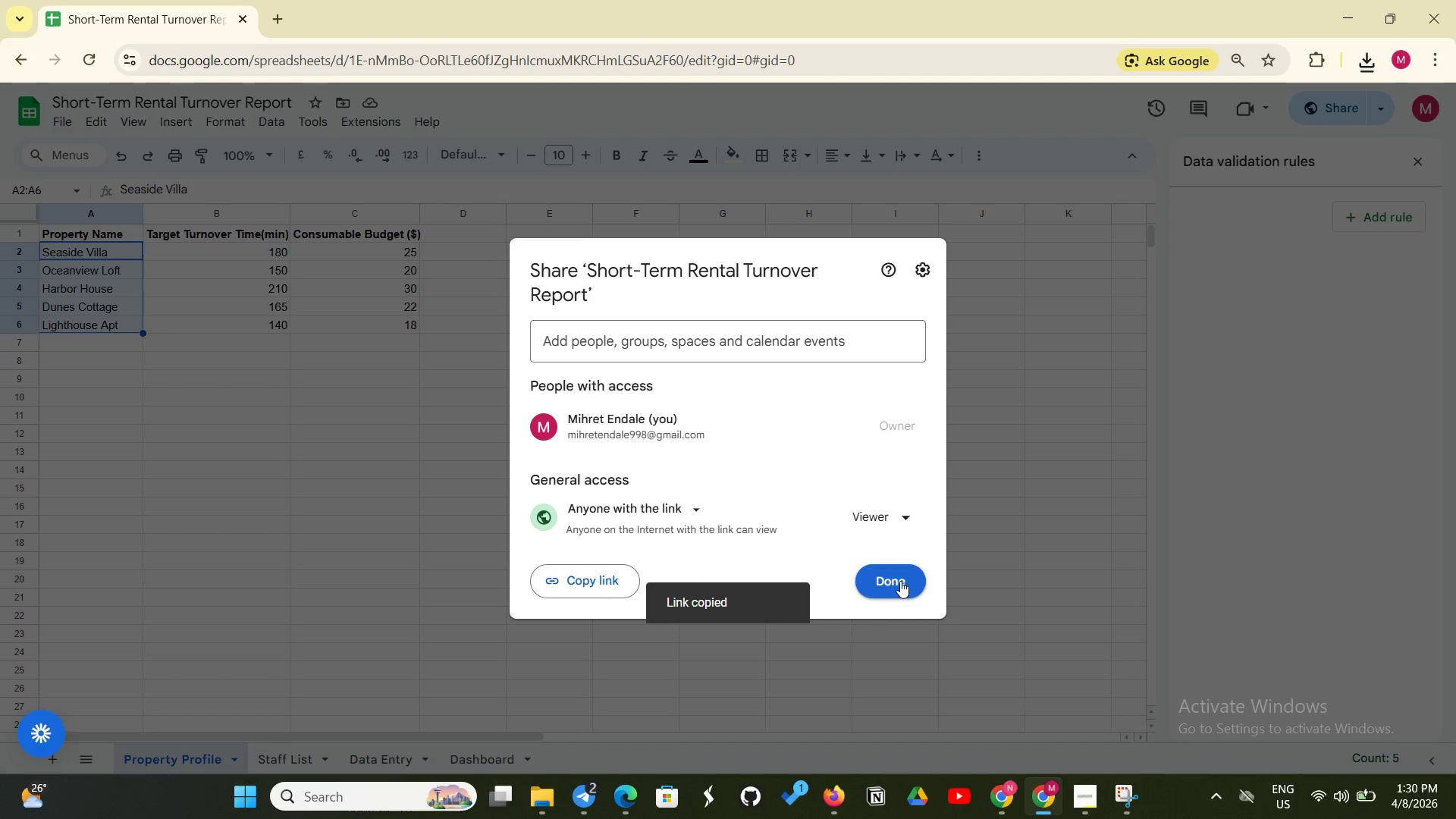 